 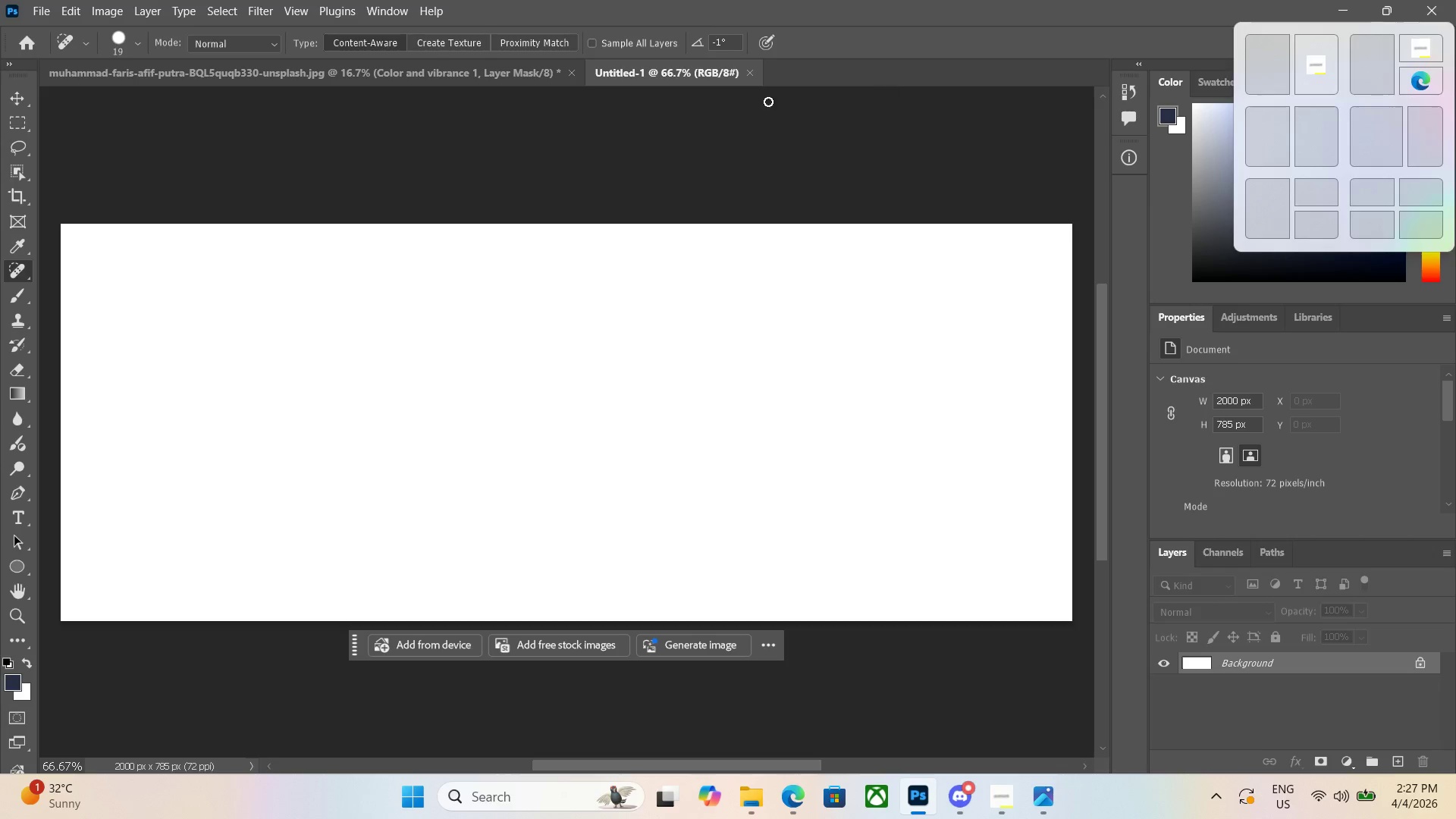 
left_click([329, 68])
 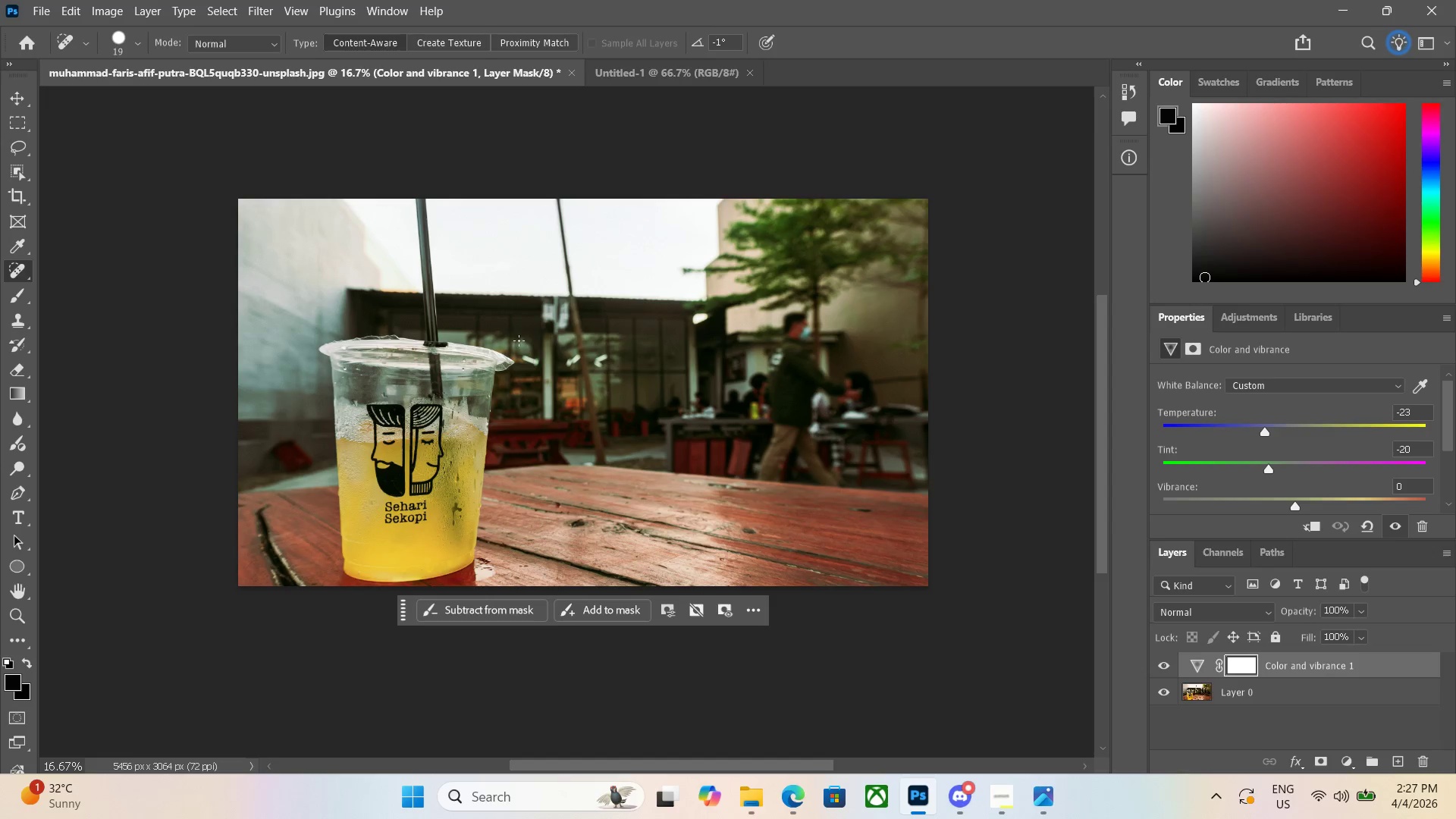 
key(Control+C)
 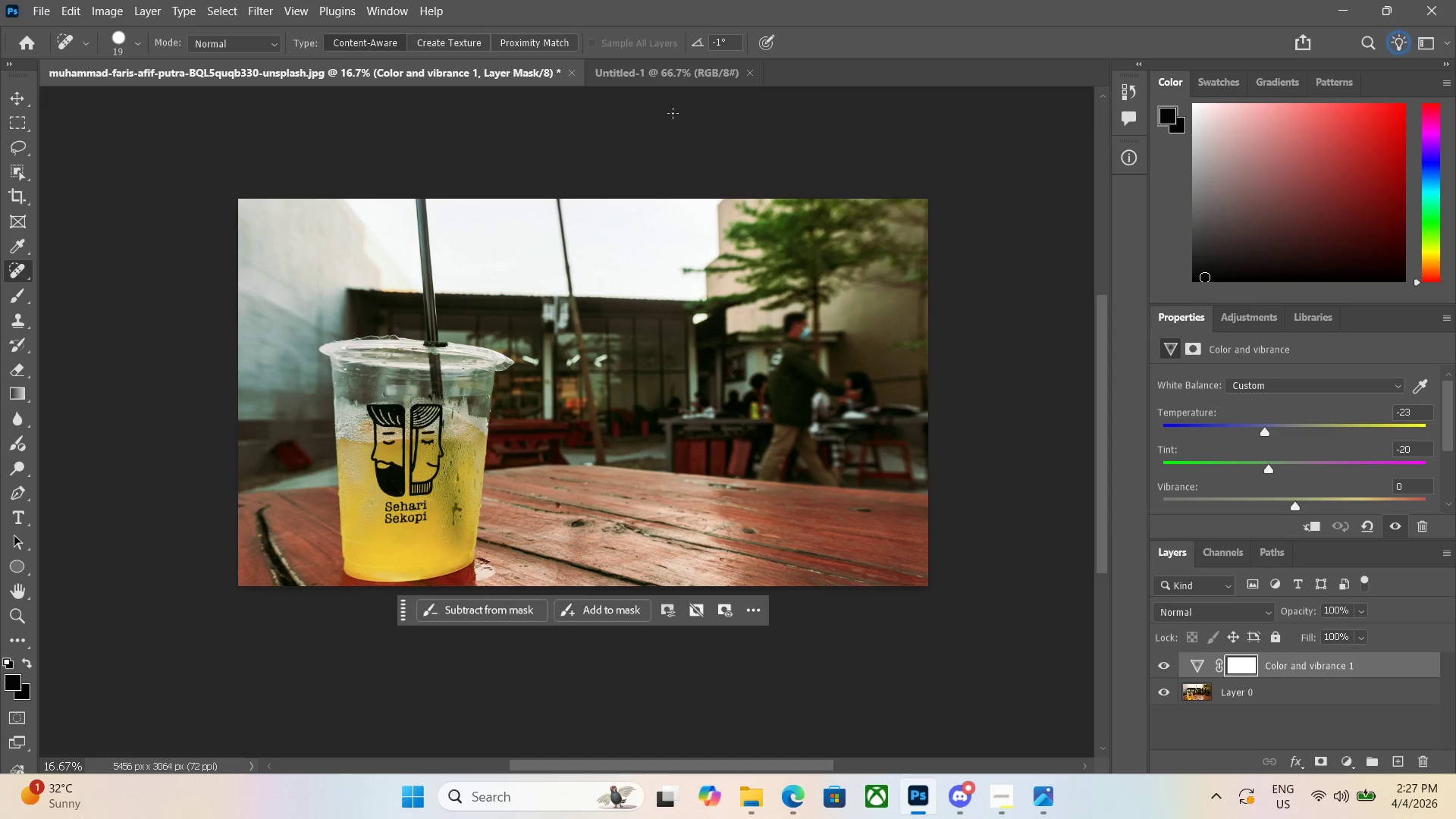 
left_click([674, 79])
 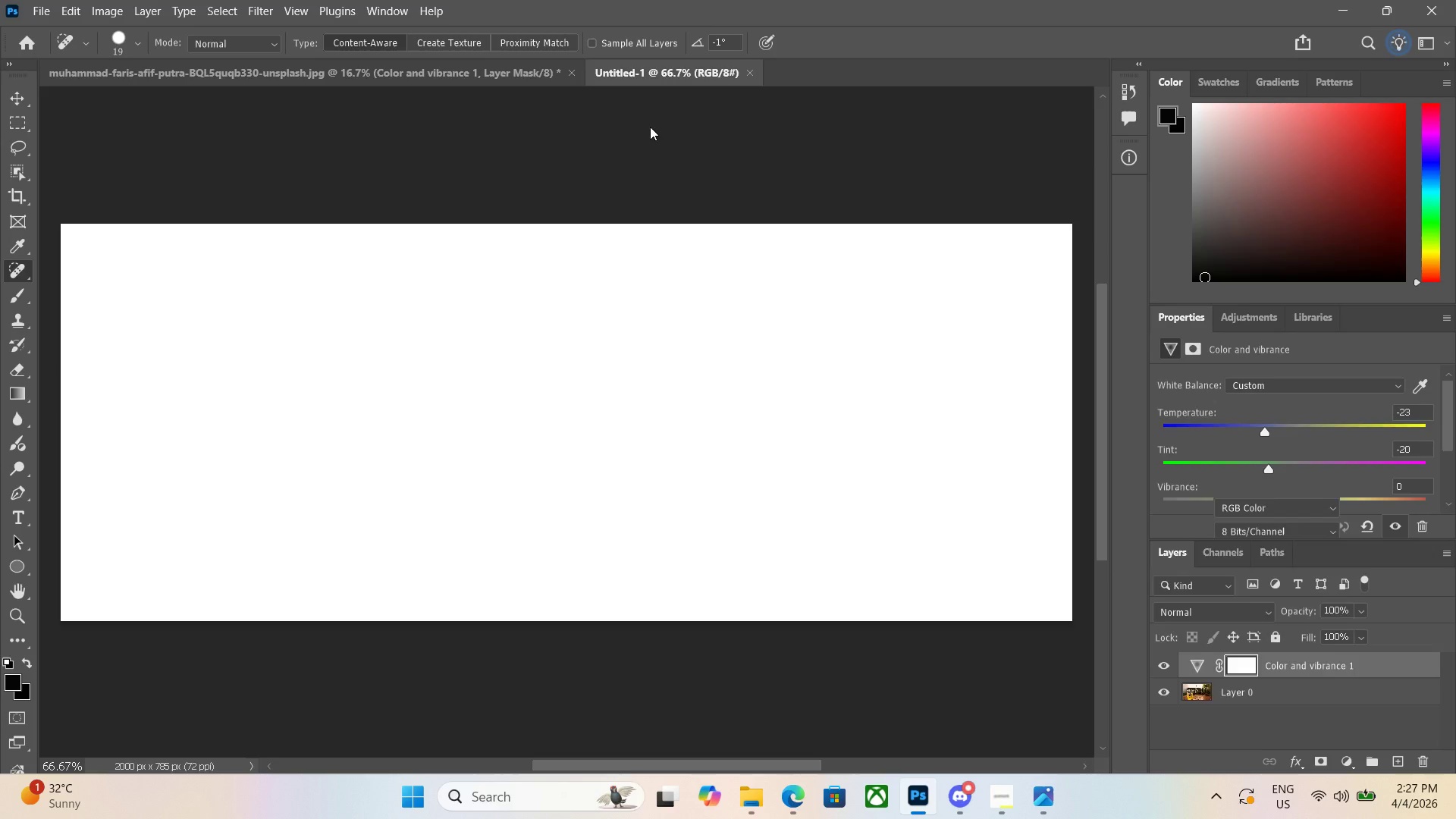 
key(Control+V)
 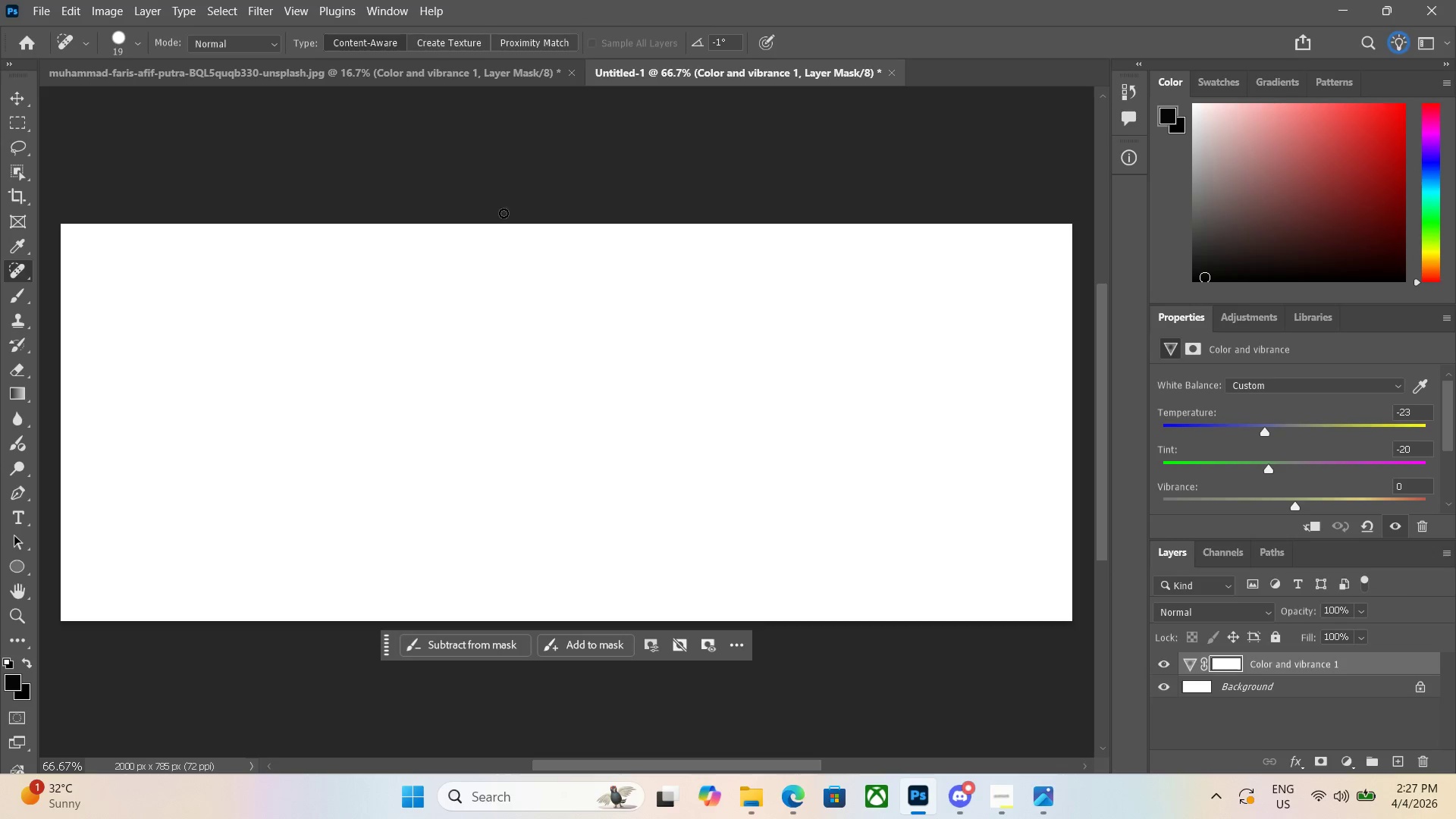 
left_click([366, 83])
 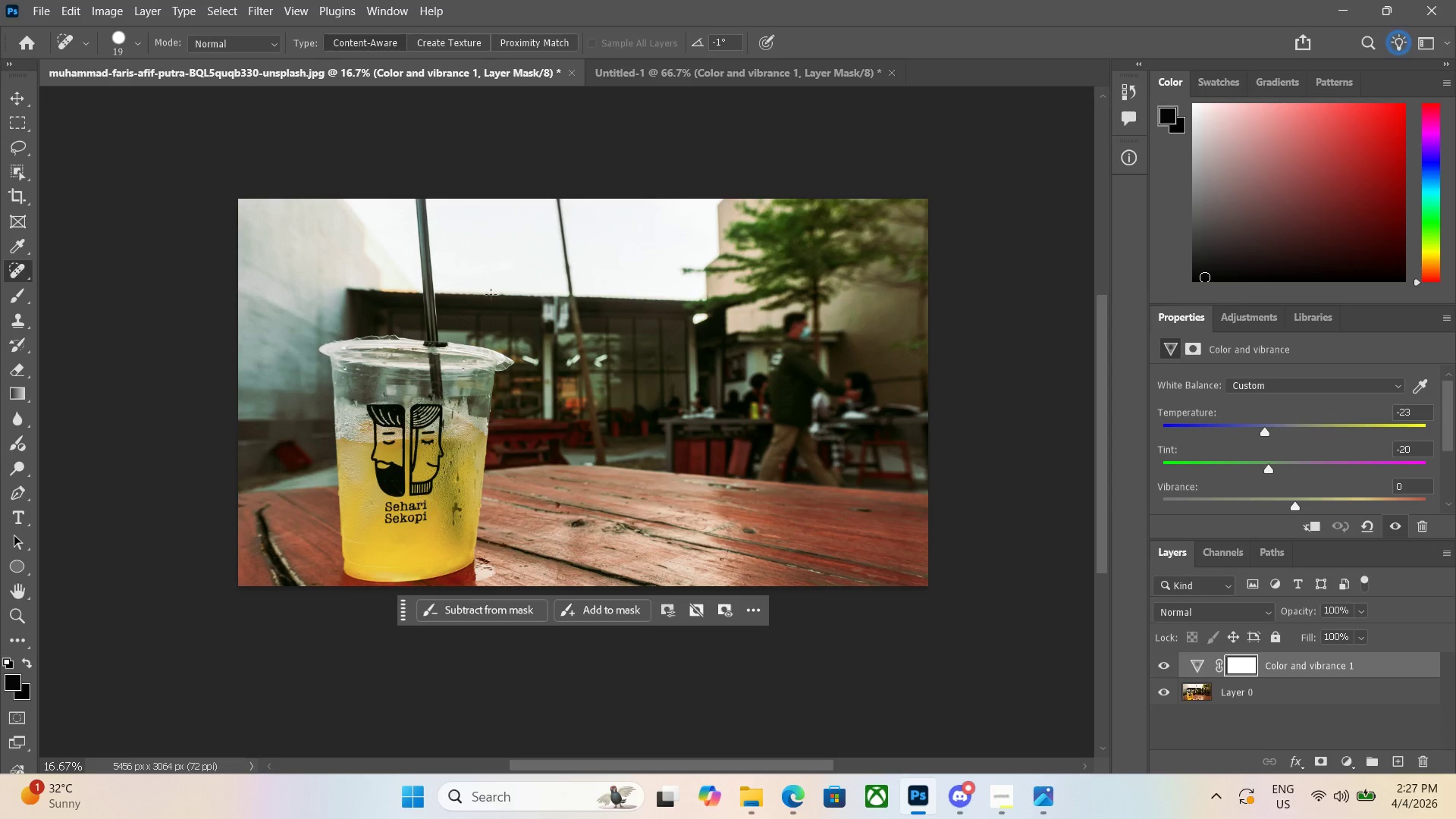 
left_click([531, 365])
 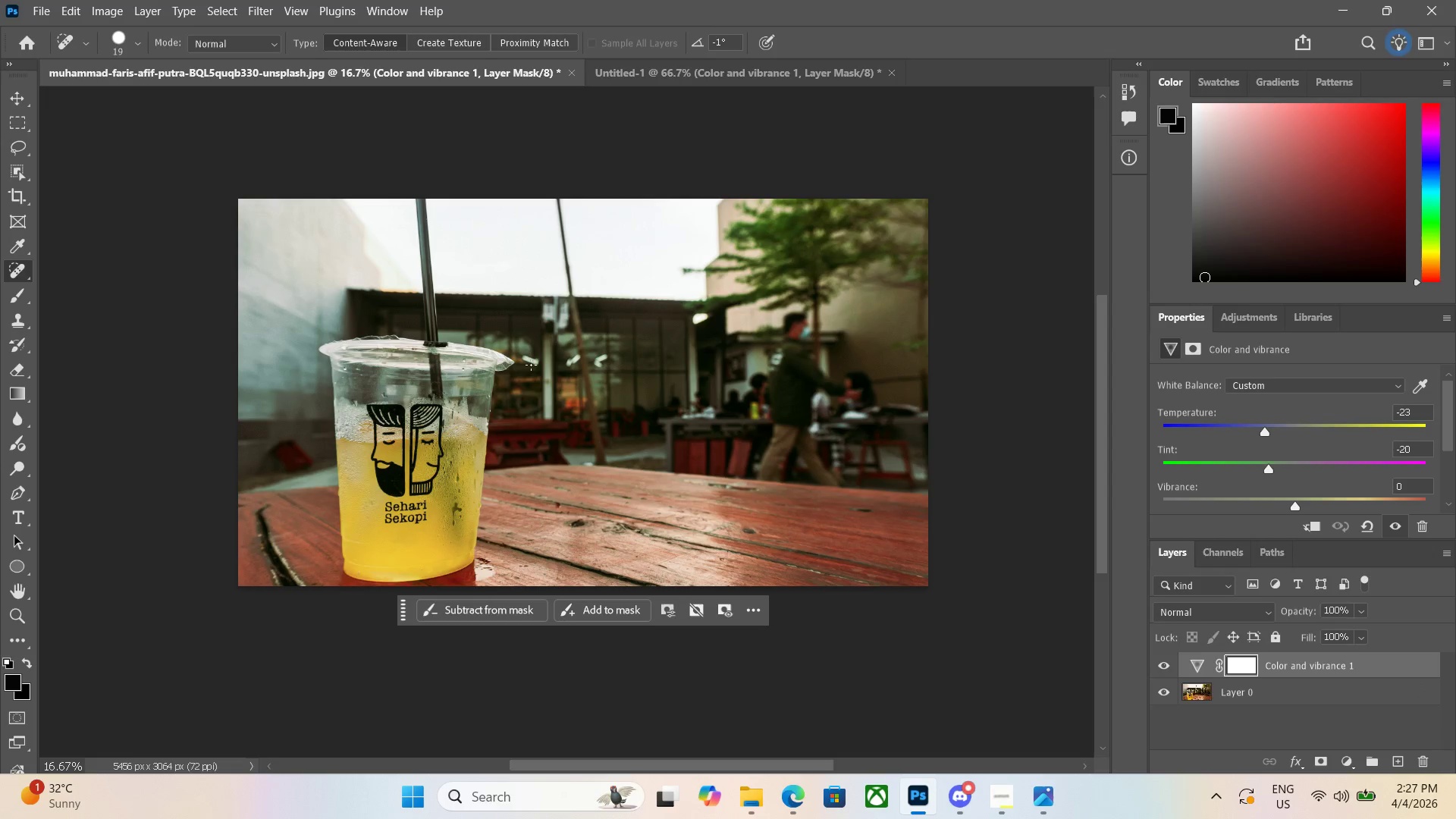 
key(Control+C)
 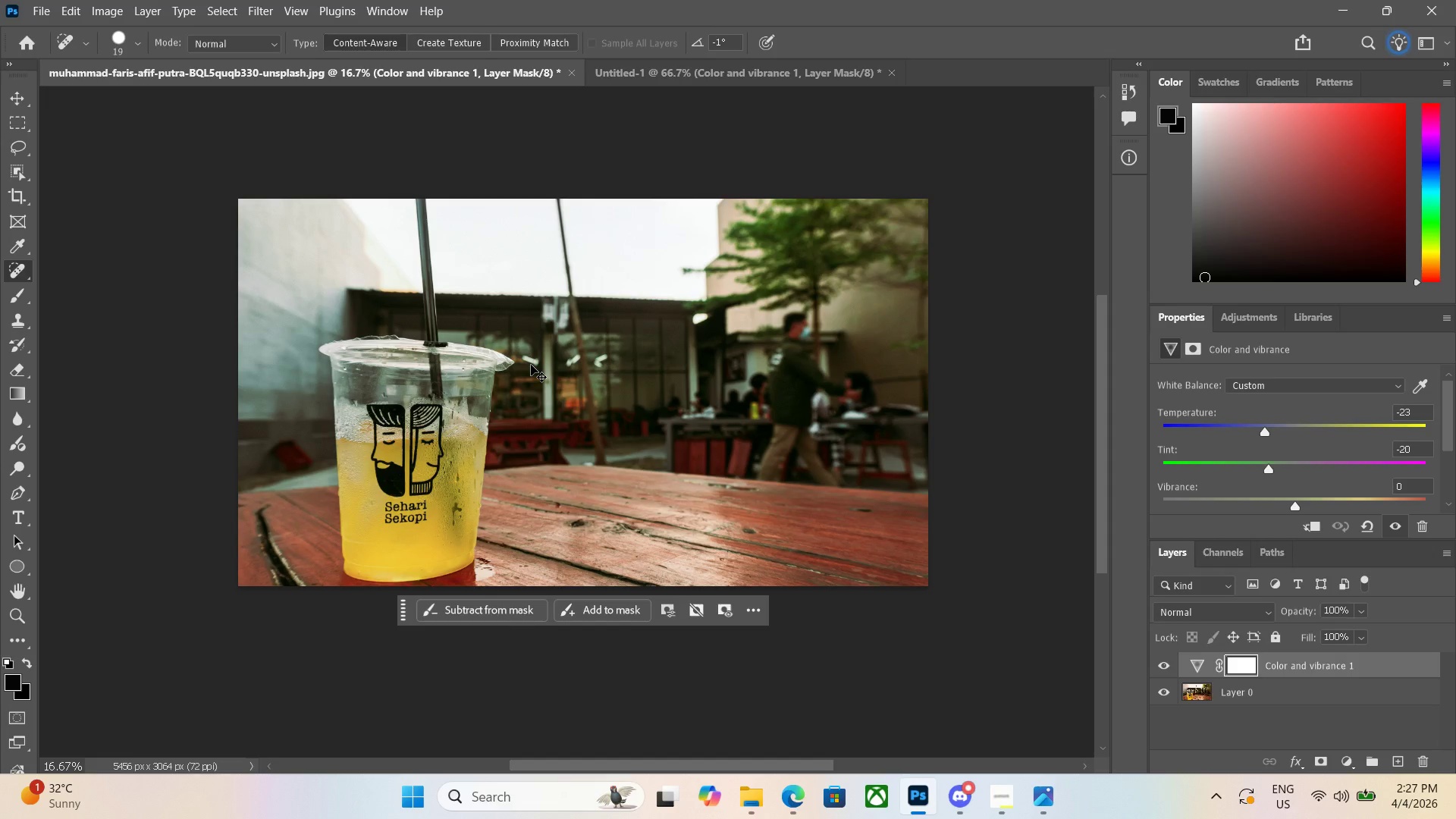 
key(Control+C)
 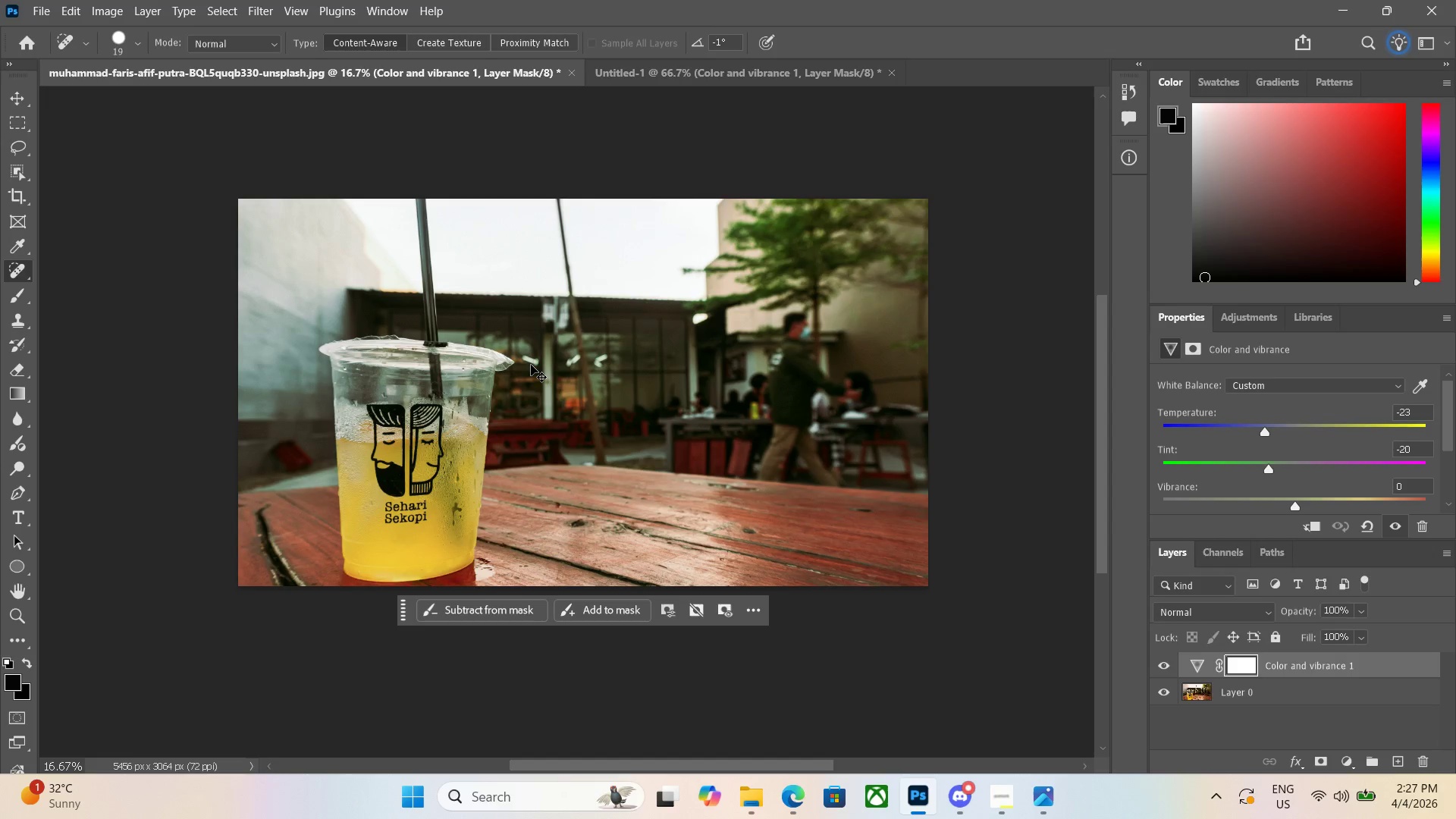 
key(Control+C)
 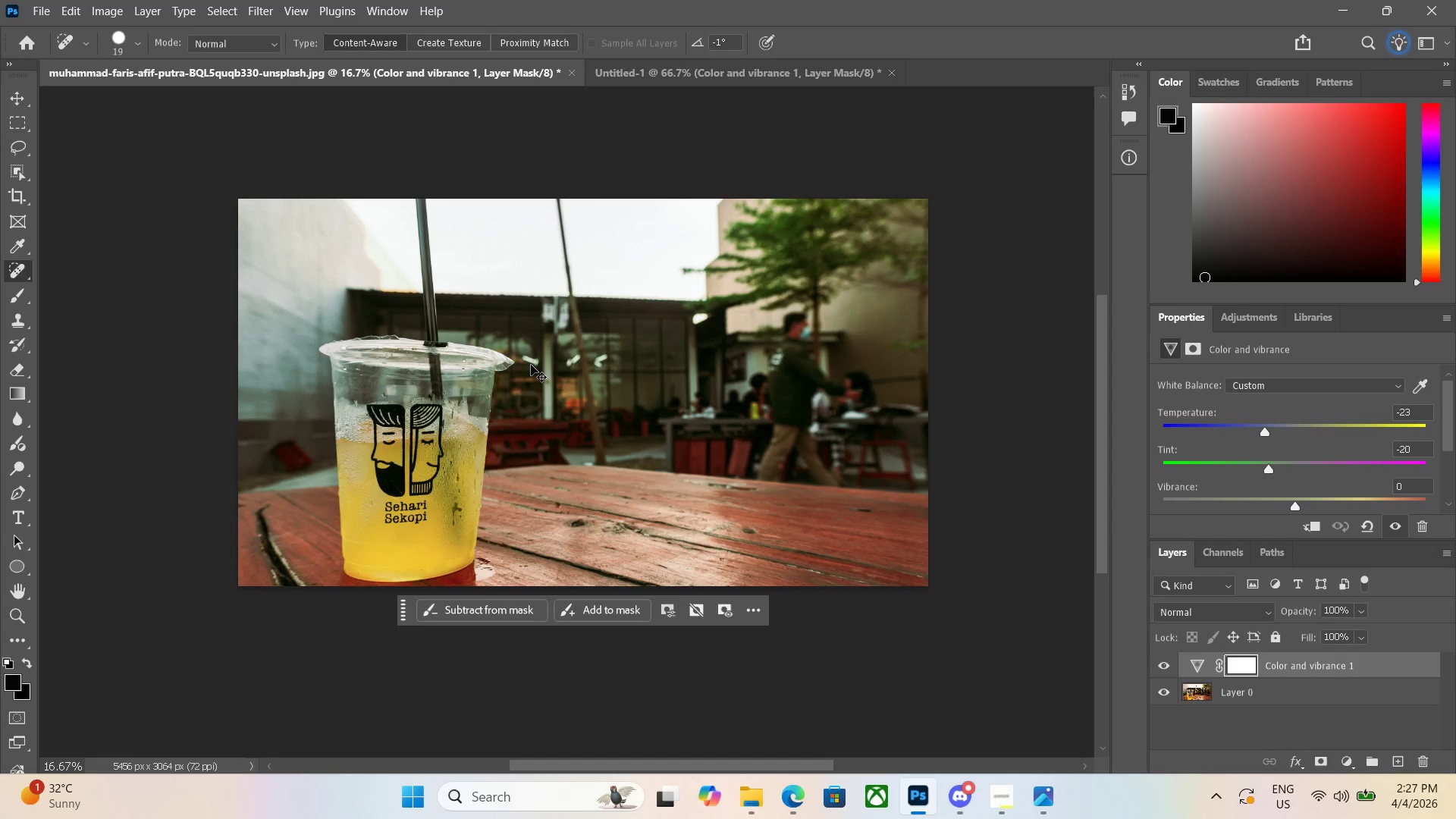 
key(Control+C)
 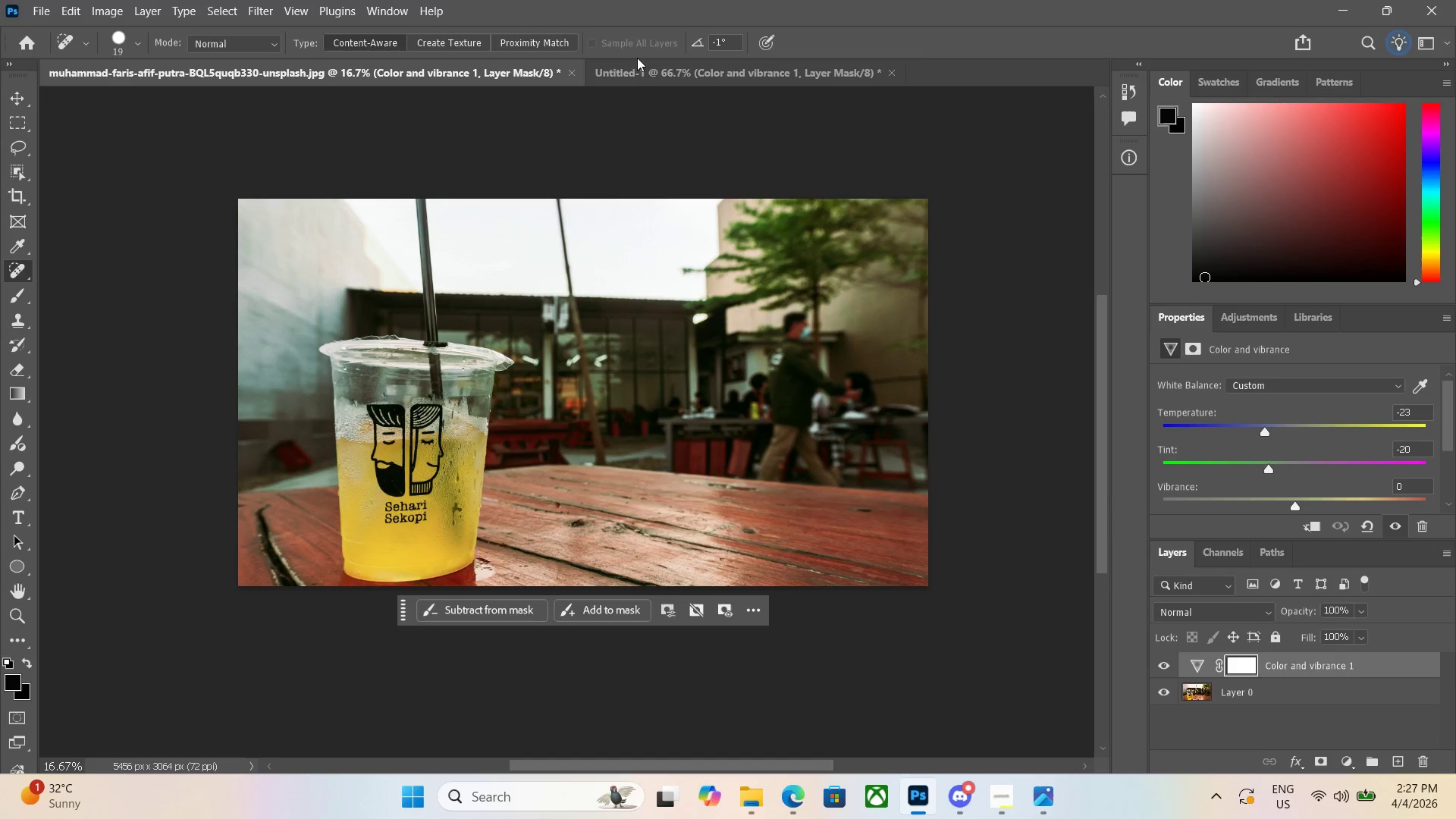 
left_click([639, 65])
 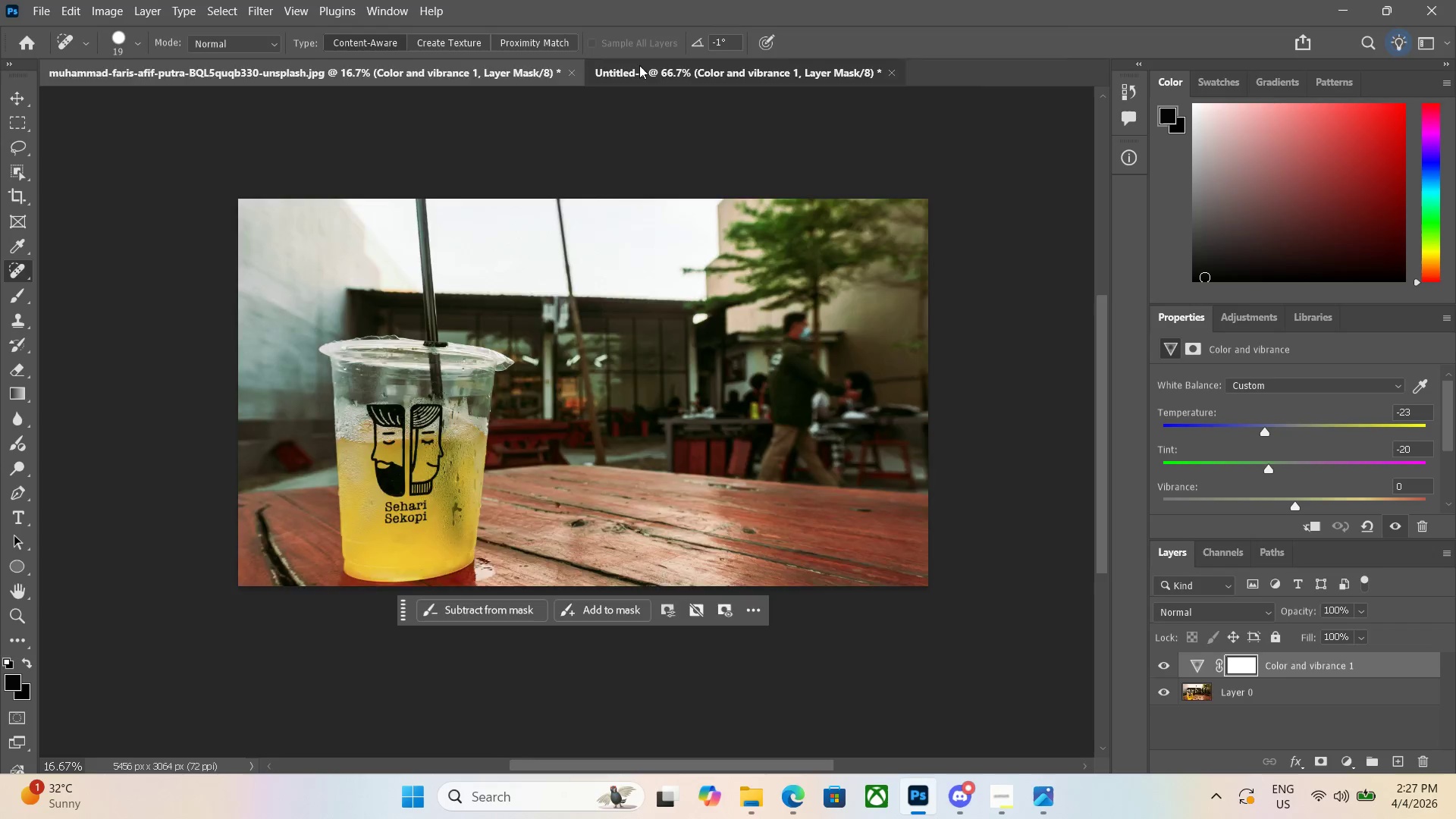 
key(Control+V)
 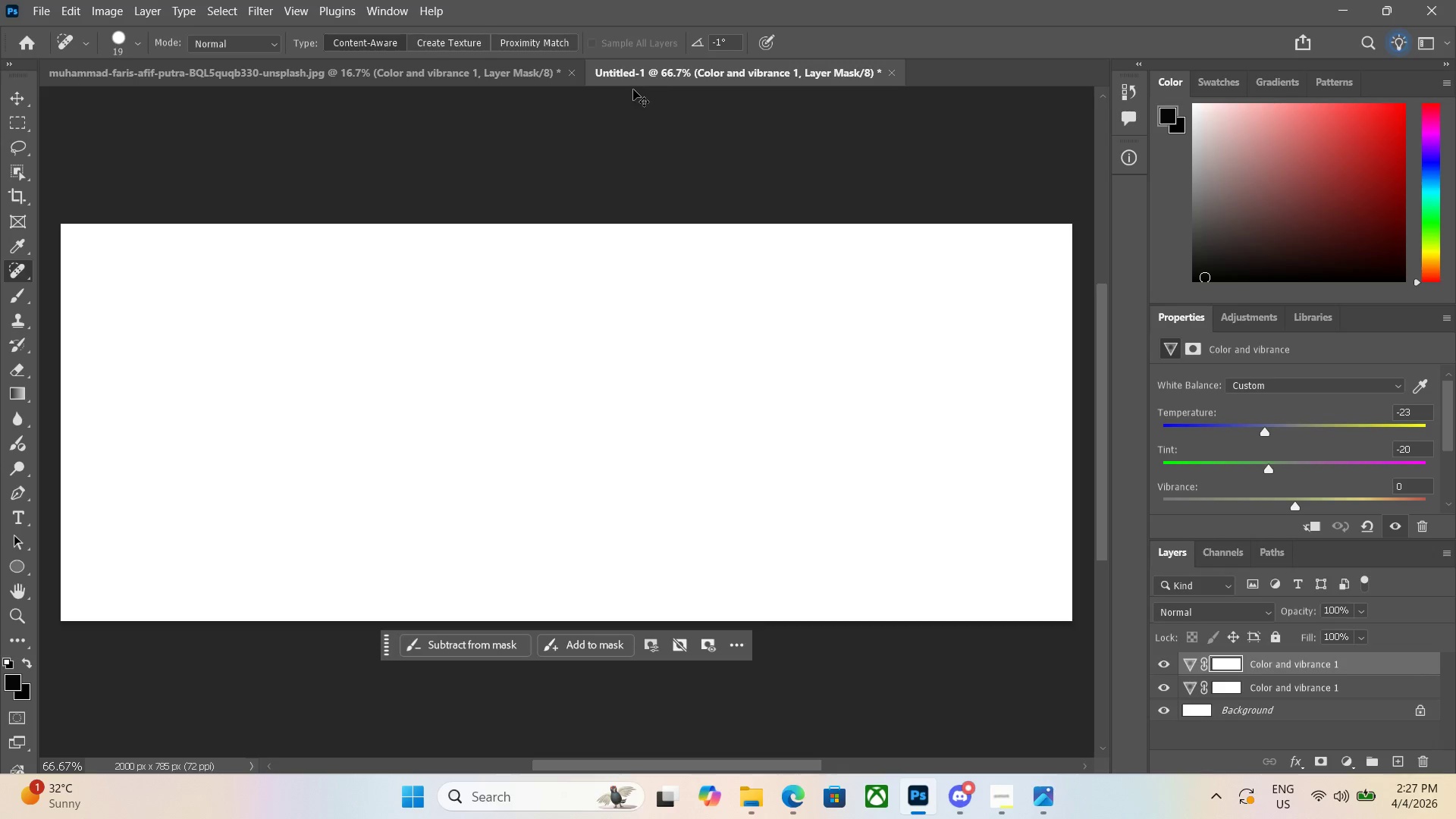 
key(Control+V)
 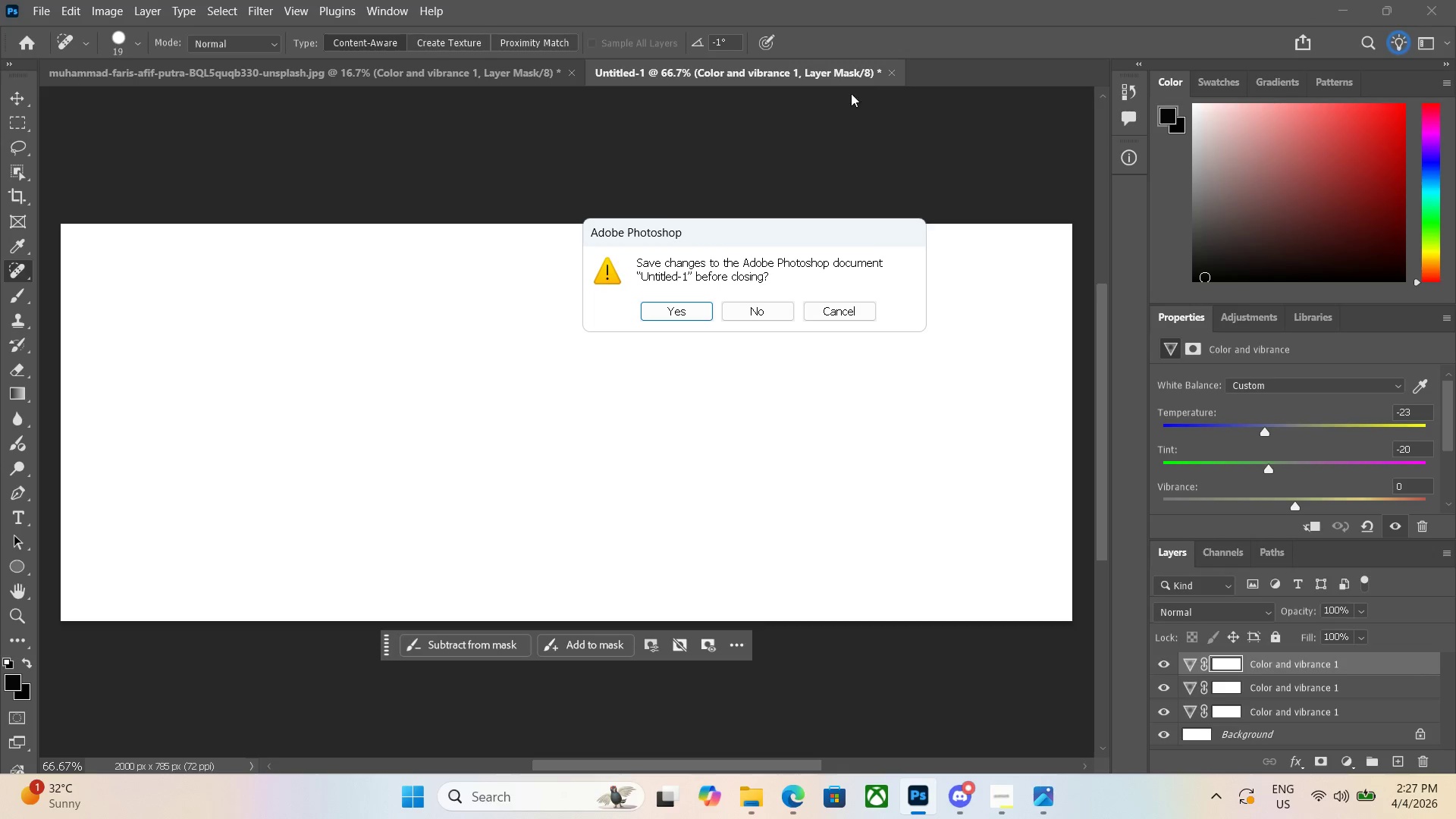 
left_click([788, 306])
 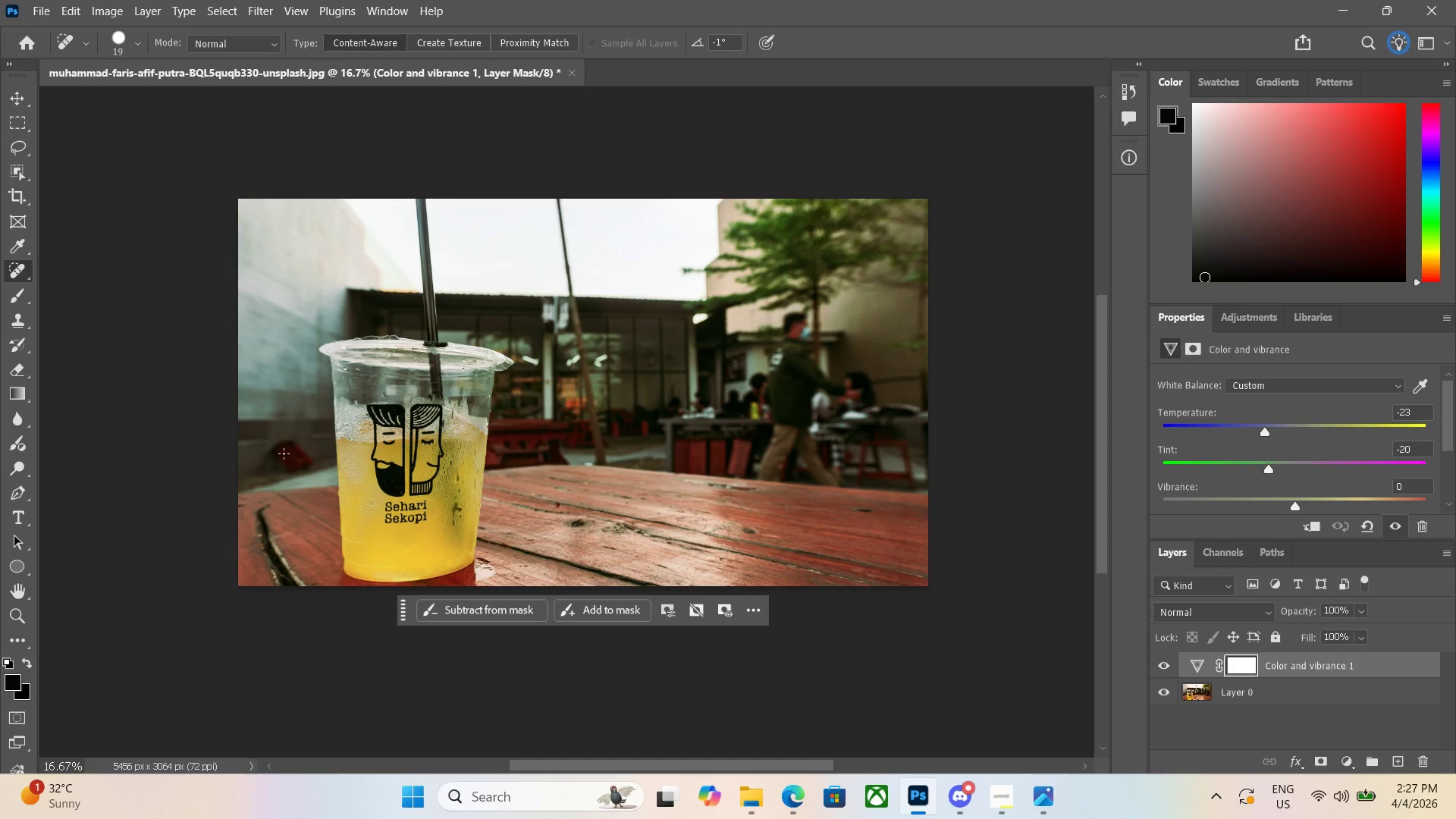 
wait(15.39)
 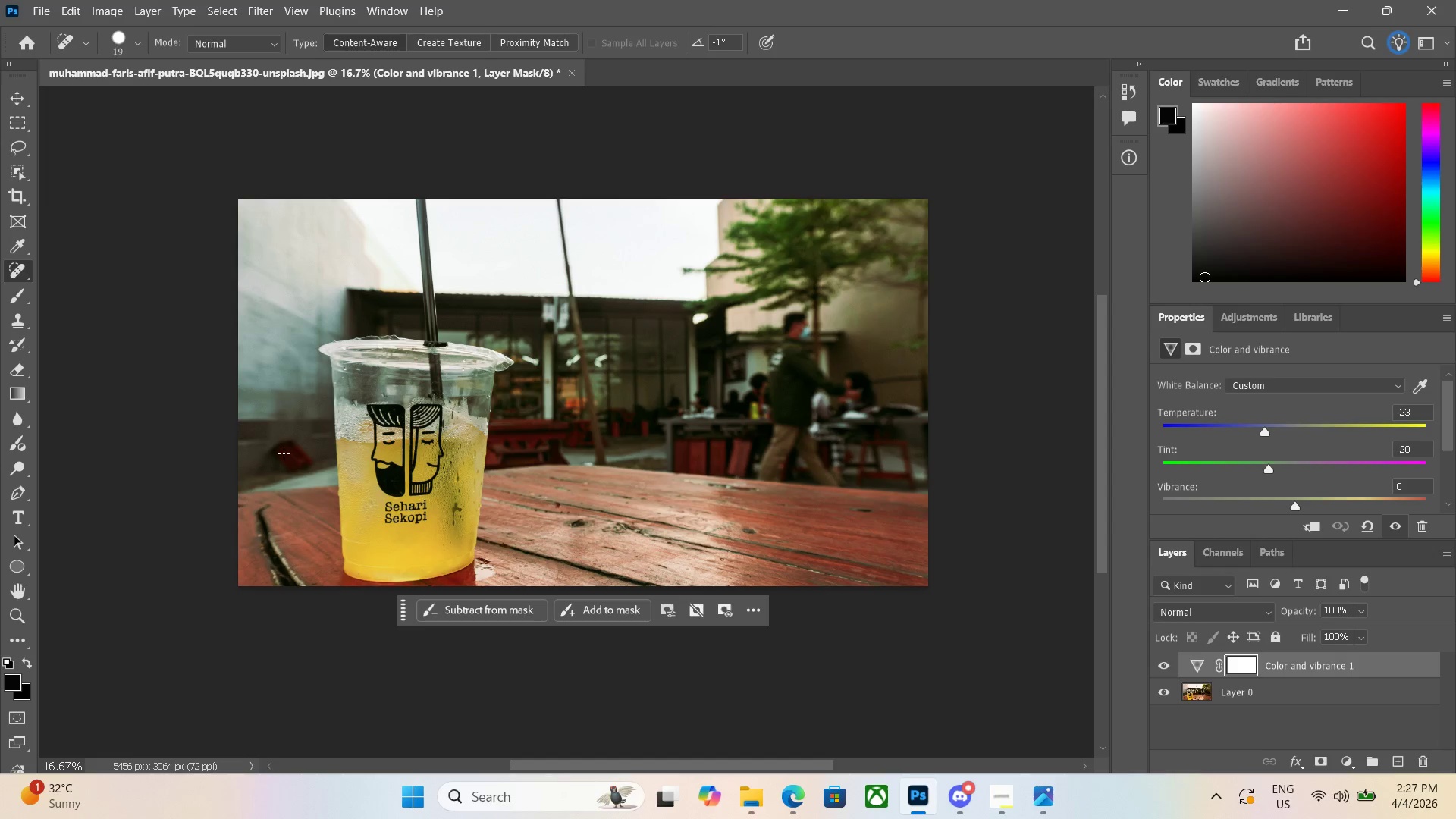 
left_click([1163, 662])
 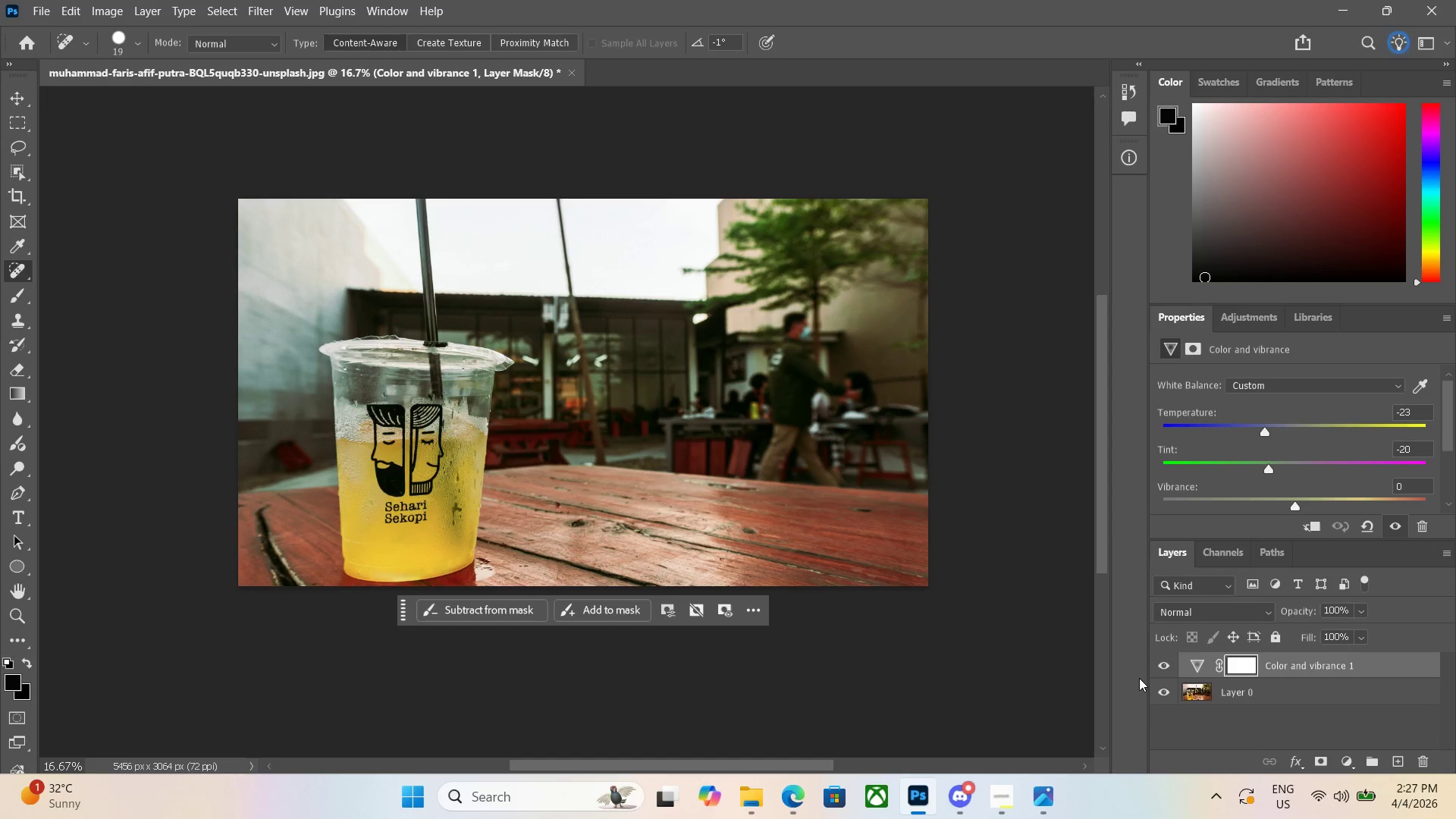 
wait(6.97)
 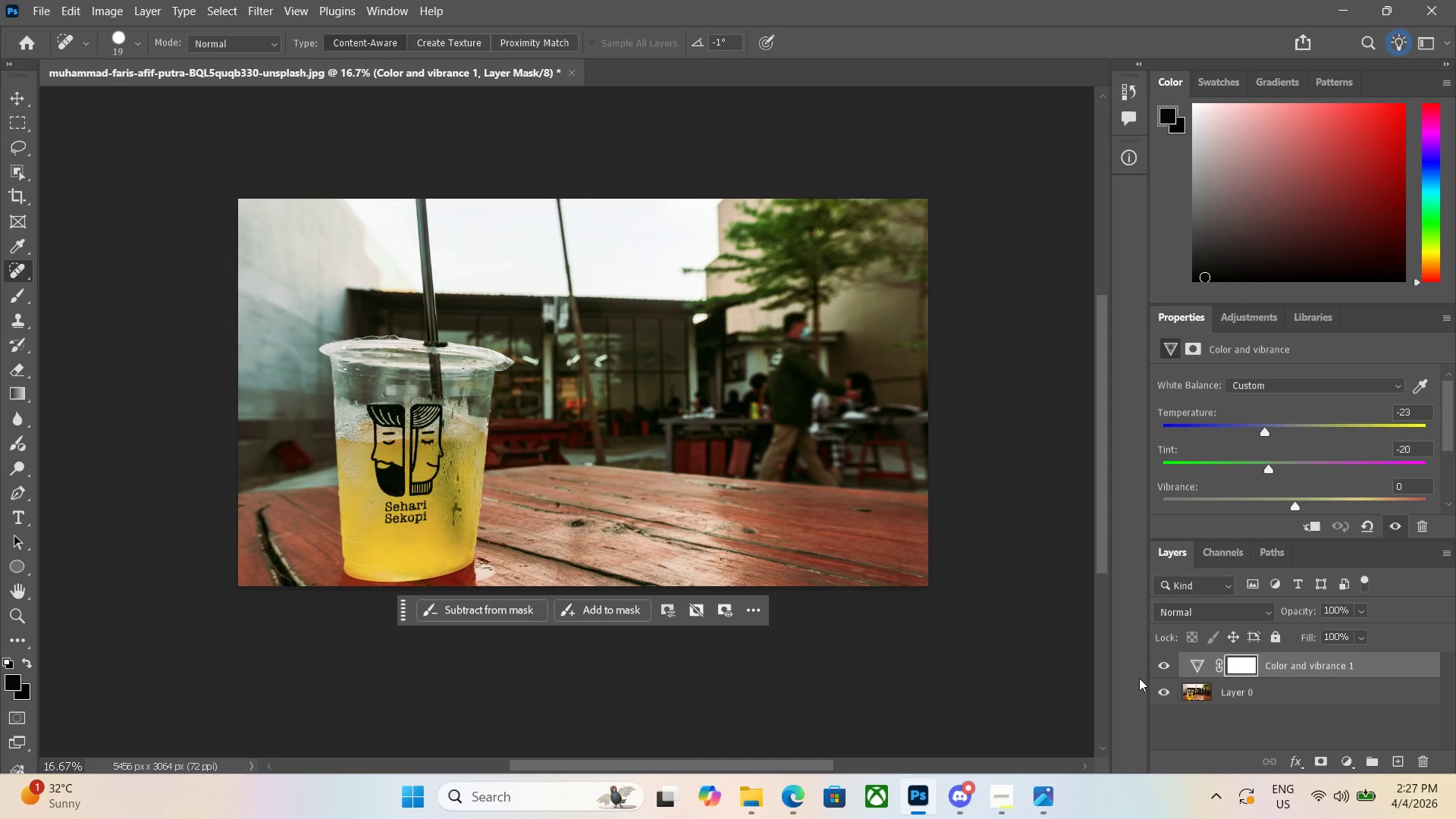 
left_click([1009, 807])